 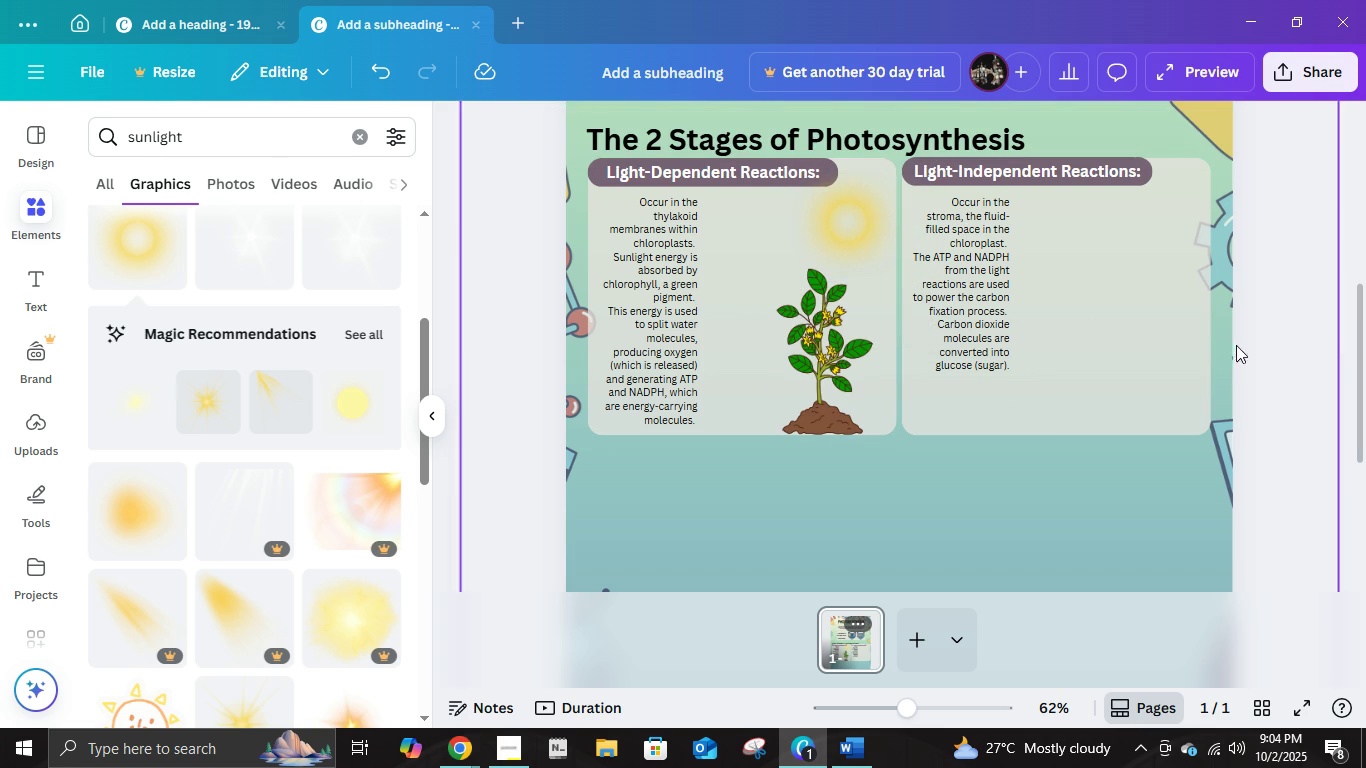 
left_click([816, 380])
 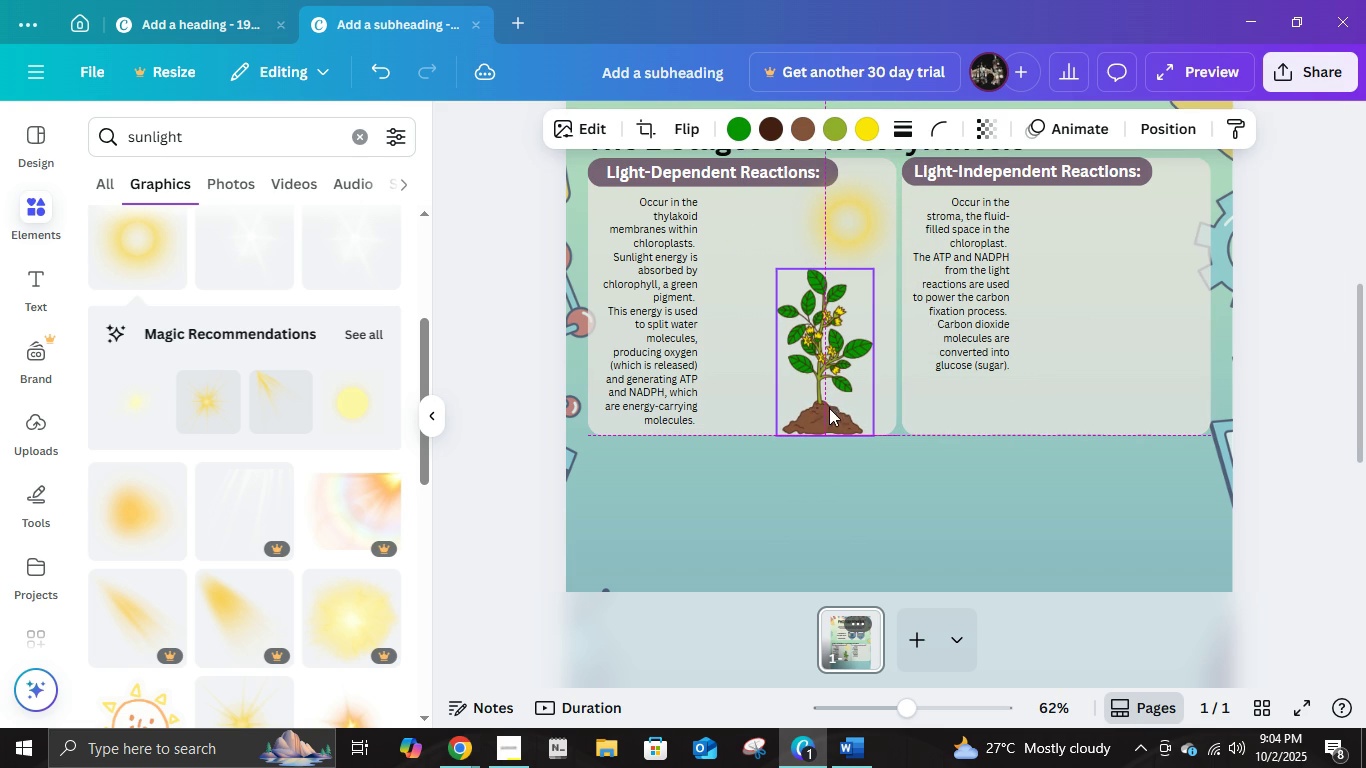 
wait(8.0)
 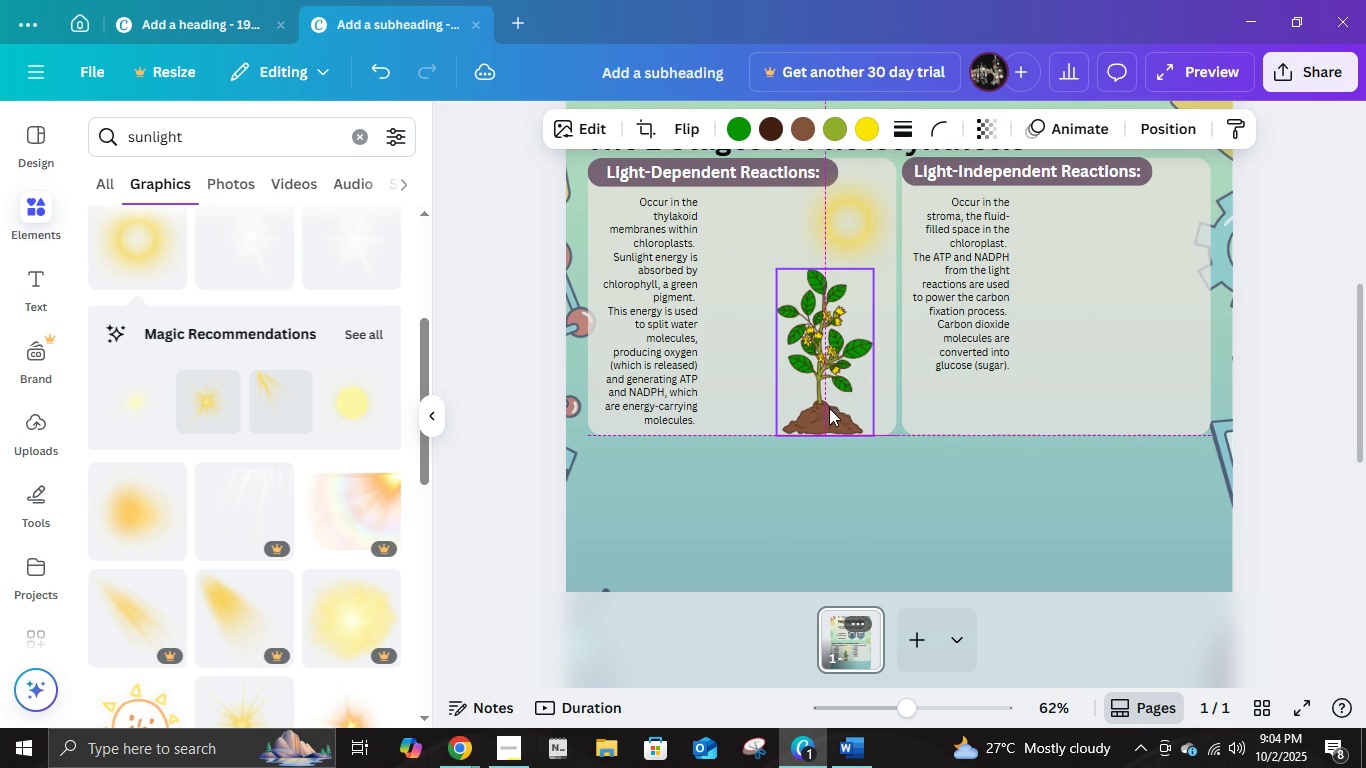 
left_click([363, 142])
 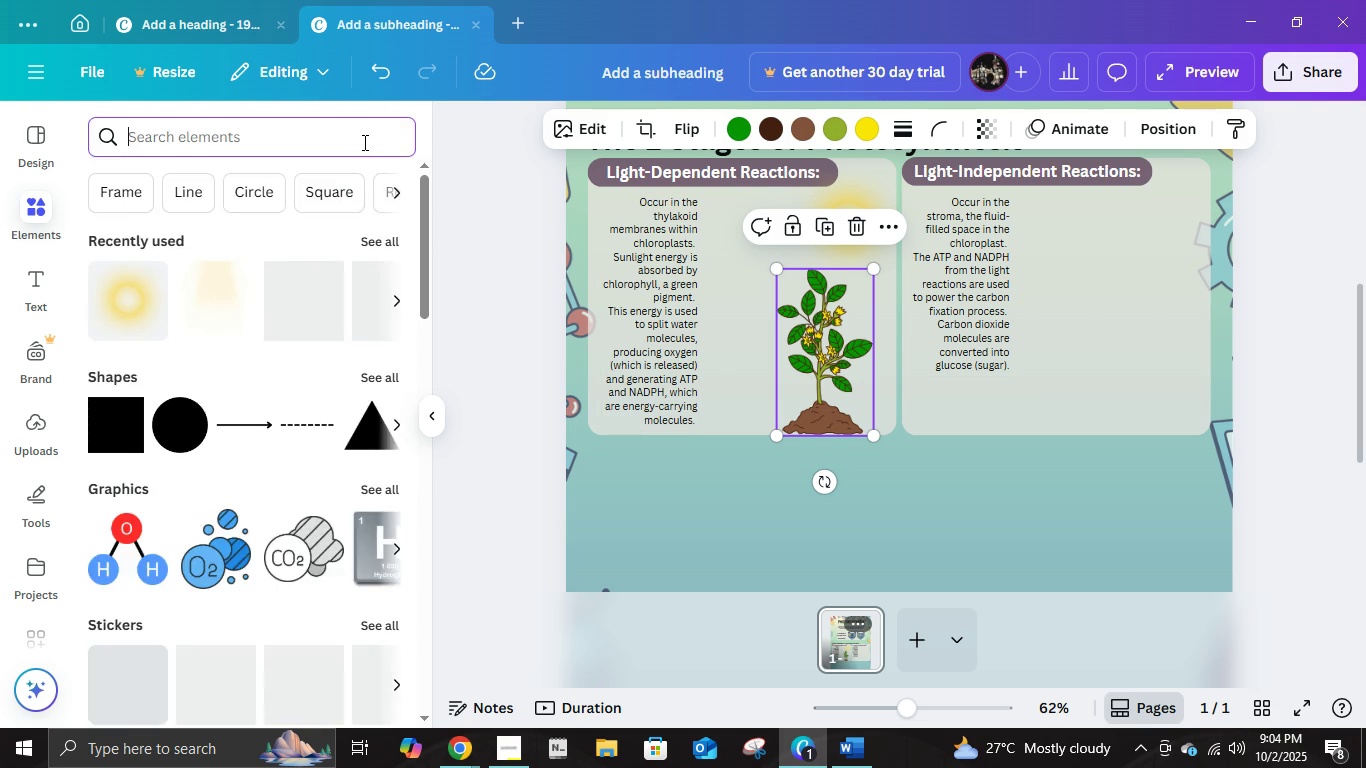 
type(chlorophyu)
key(Backspace)
type(ll)
 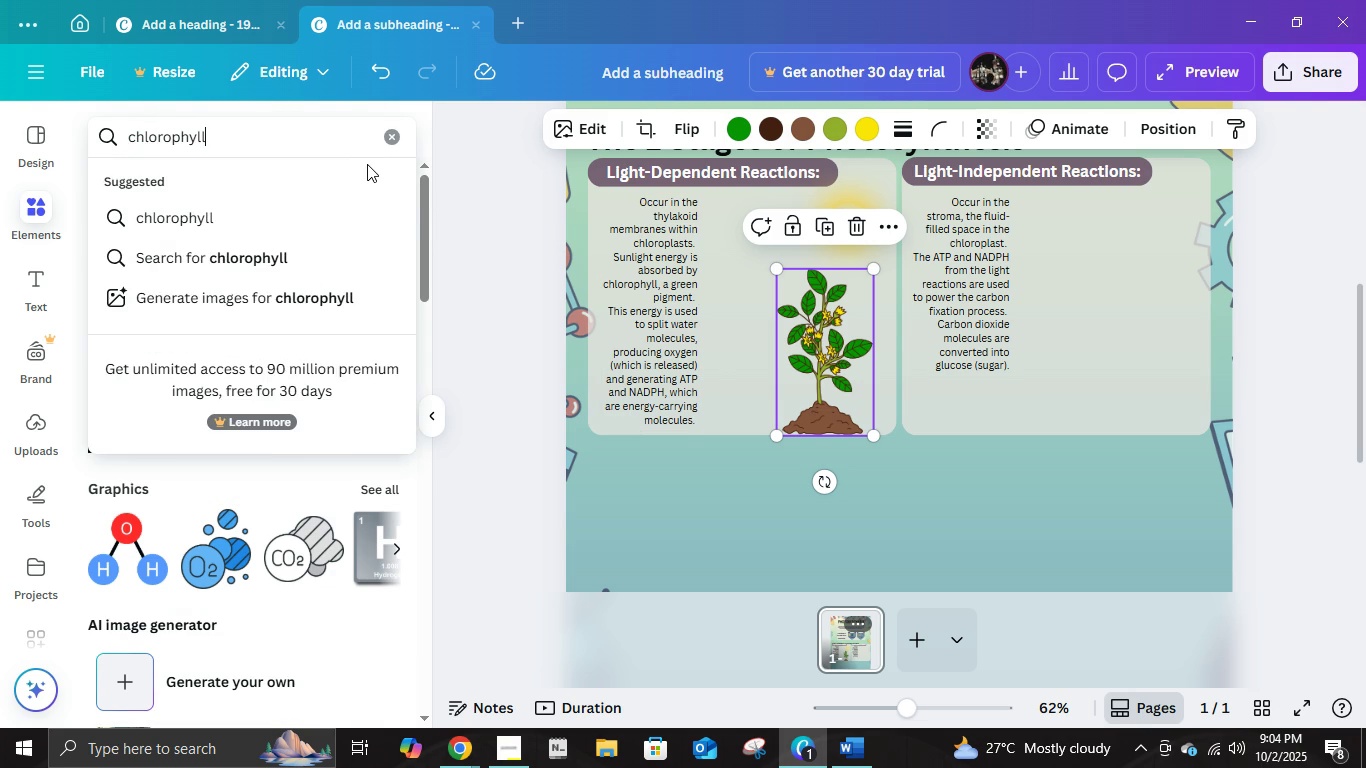 
key(Enter)
 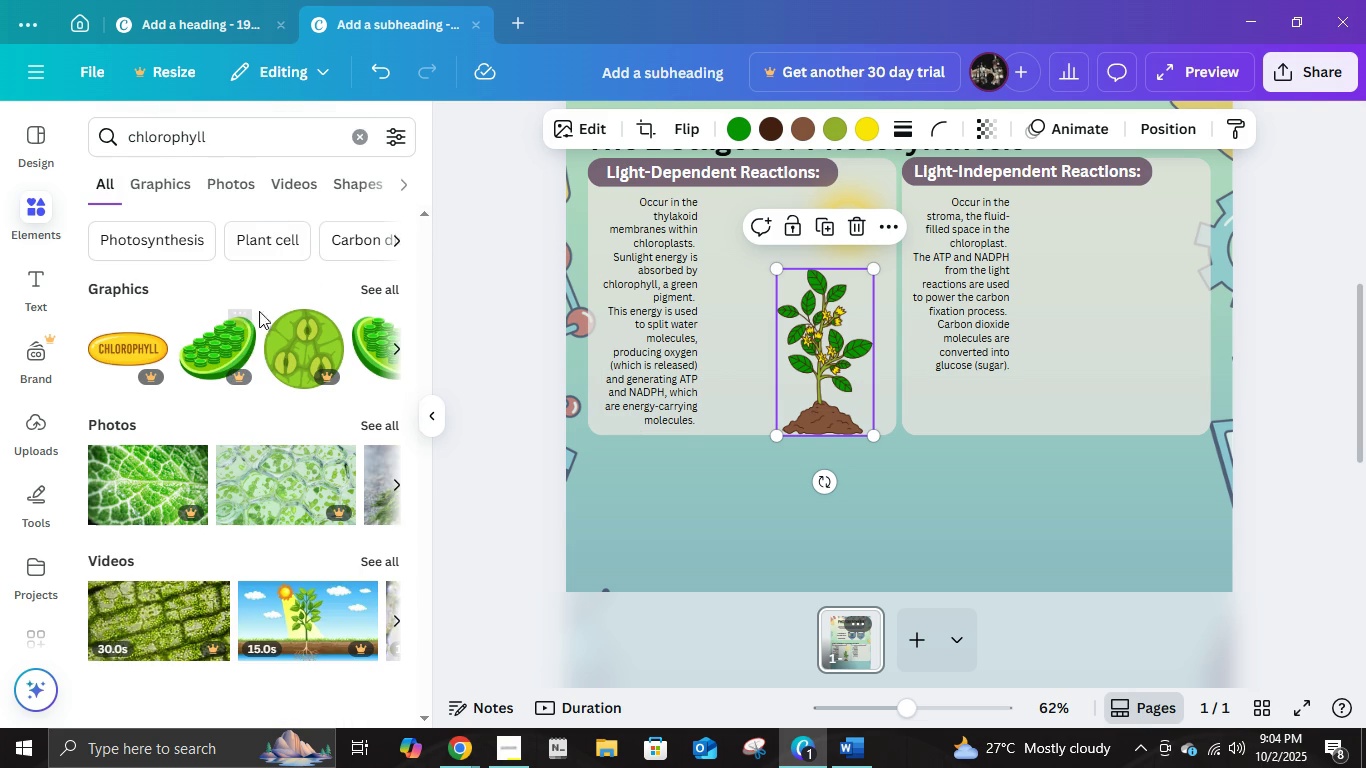 
left_click([182, 182])
 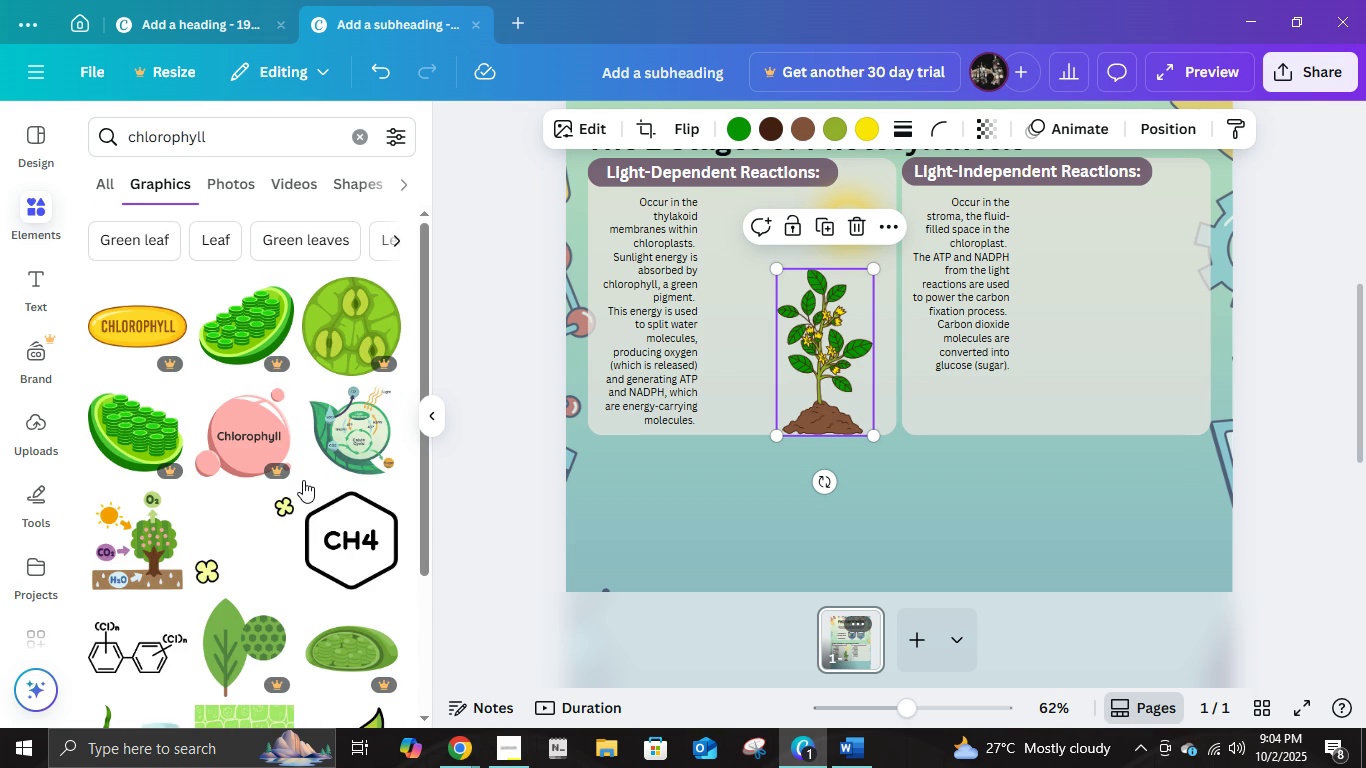 
scroll: coordinate [218, 503], scroll_direction: down, amount: 9.0
 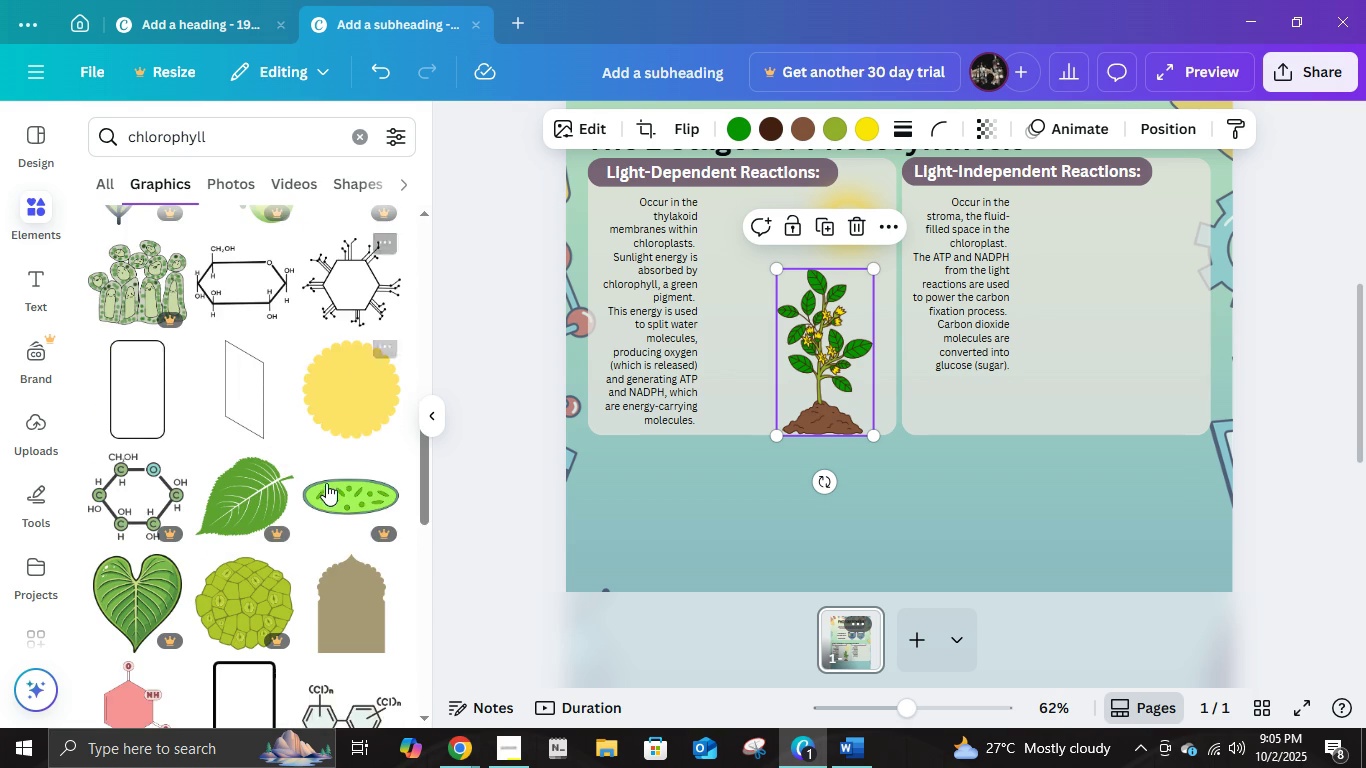 
scroll: coordinate [302, 495], scroll_direction: down, amount: 12.0
 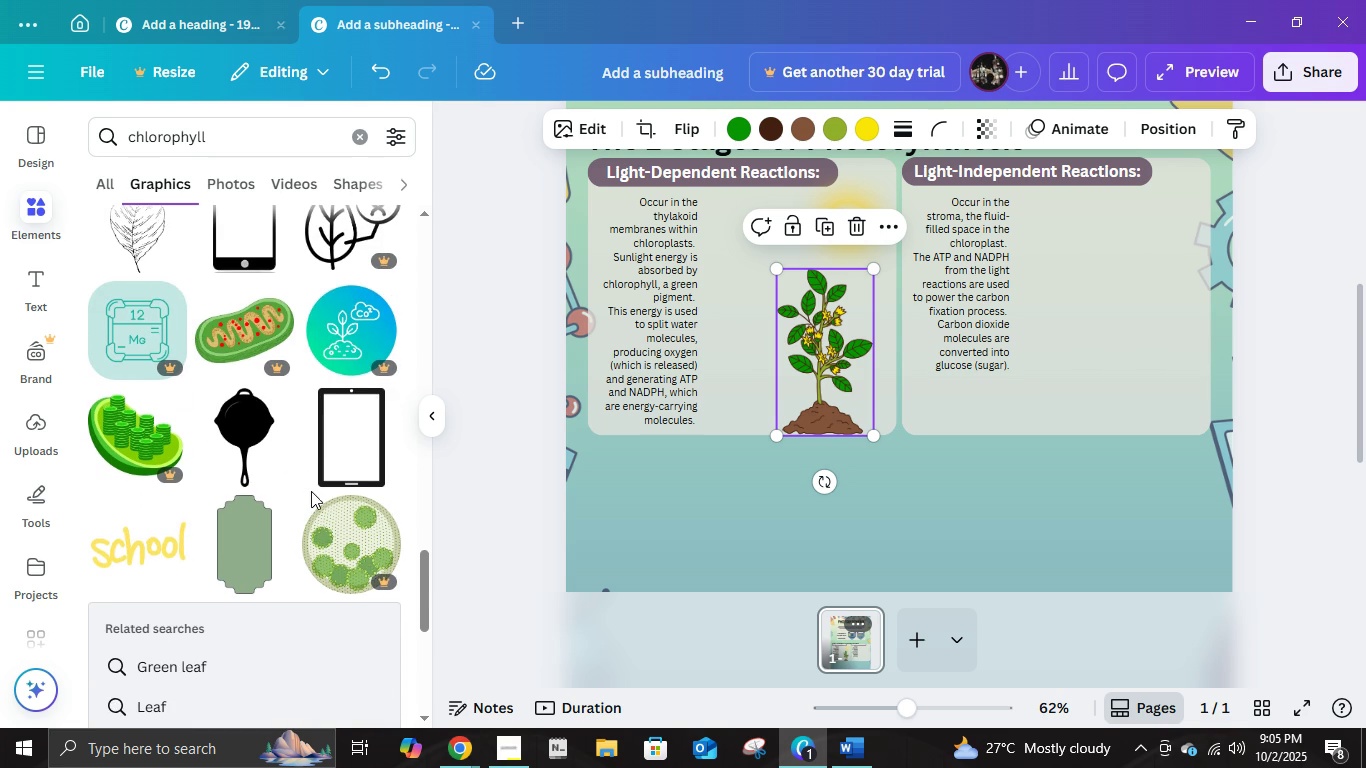 
scroll: coordinate [272, 502], scroll_direction: down, amount: 5.0
 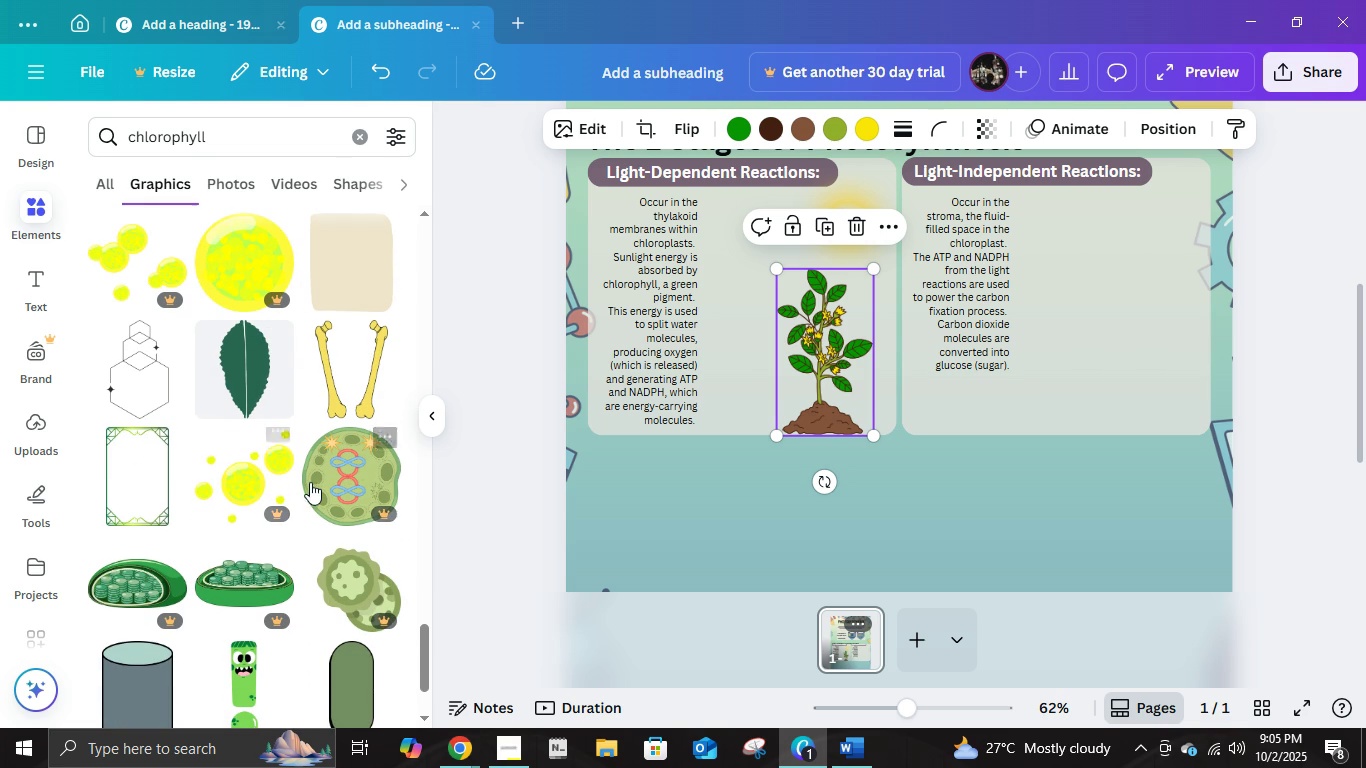 
mouse_move([437, 455])
 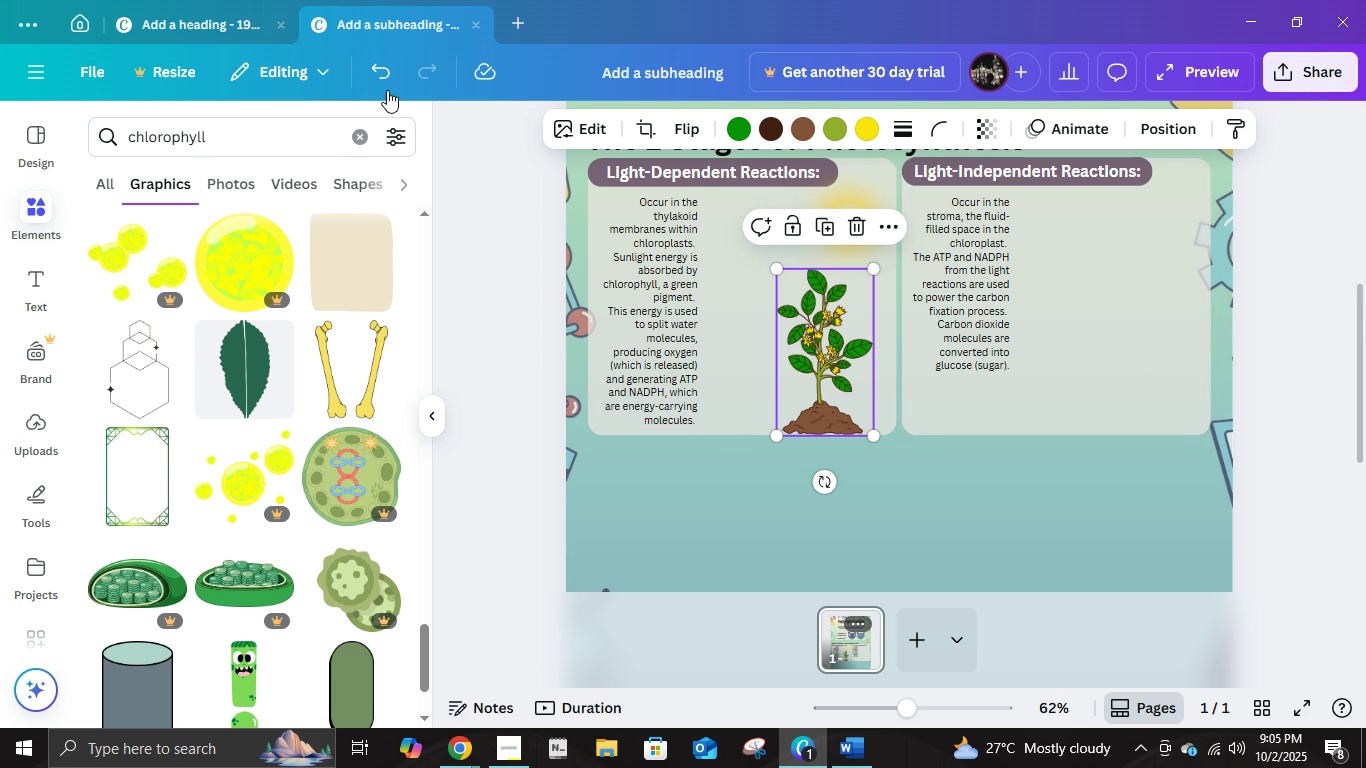 
double_click([353, 143])
 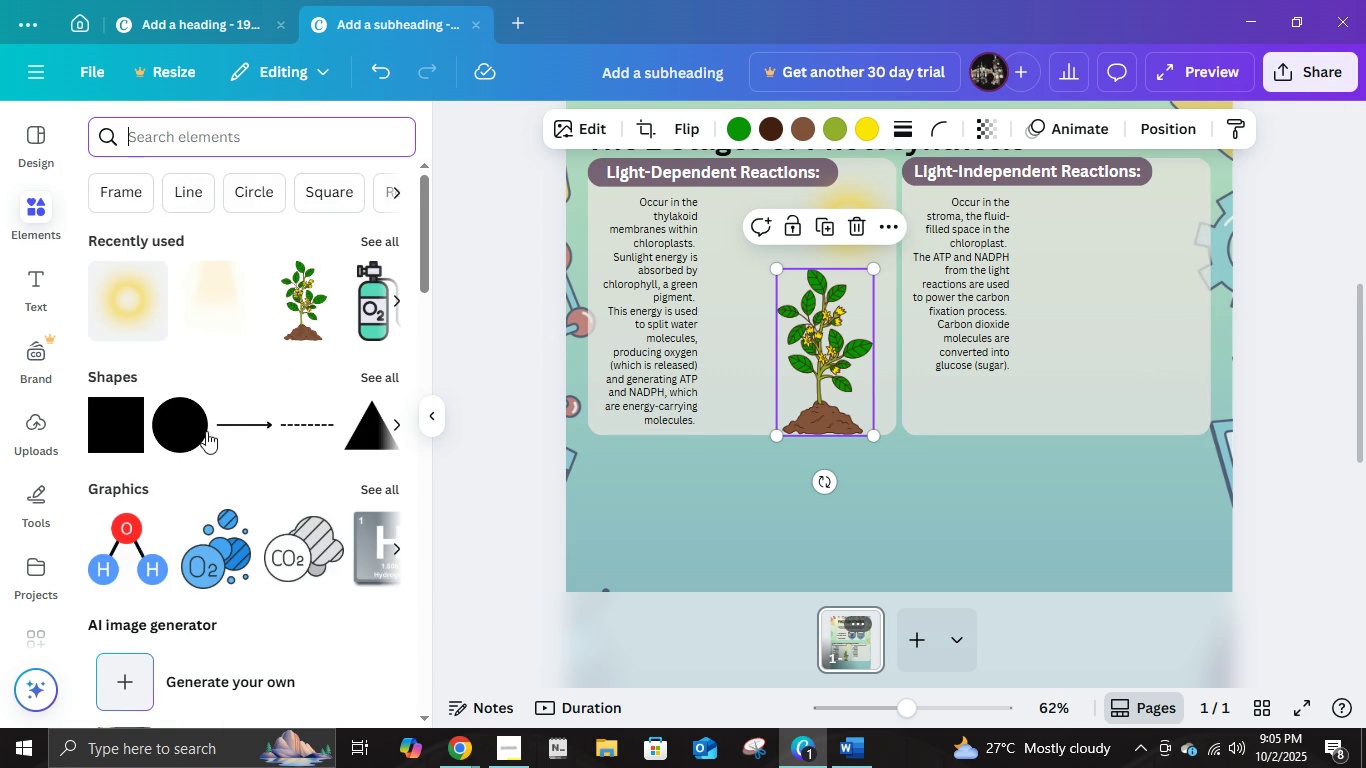 
wait(5.71)
 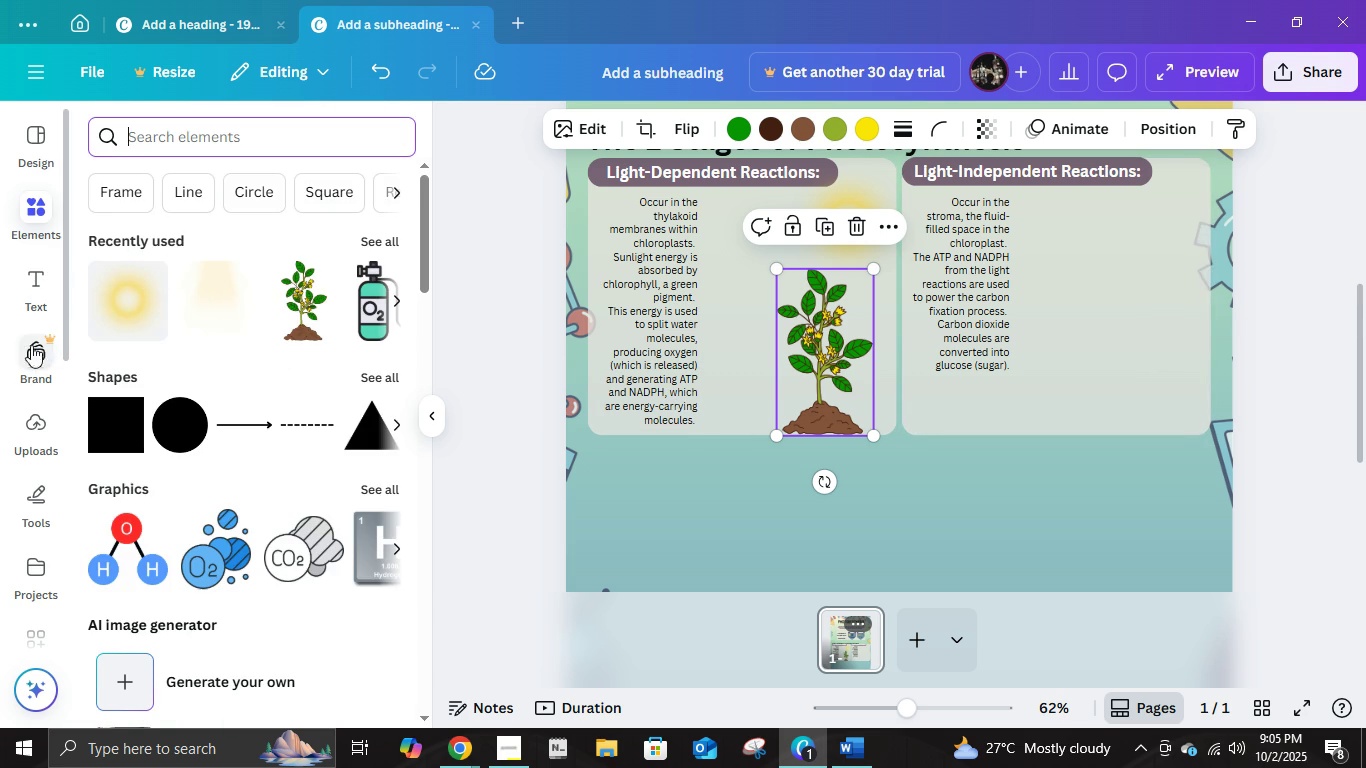 
left_click([124, 191])
 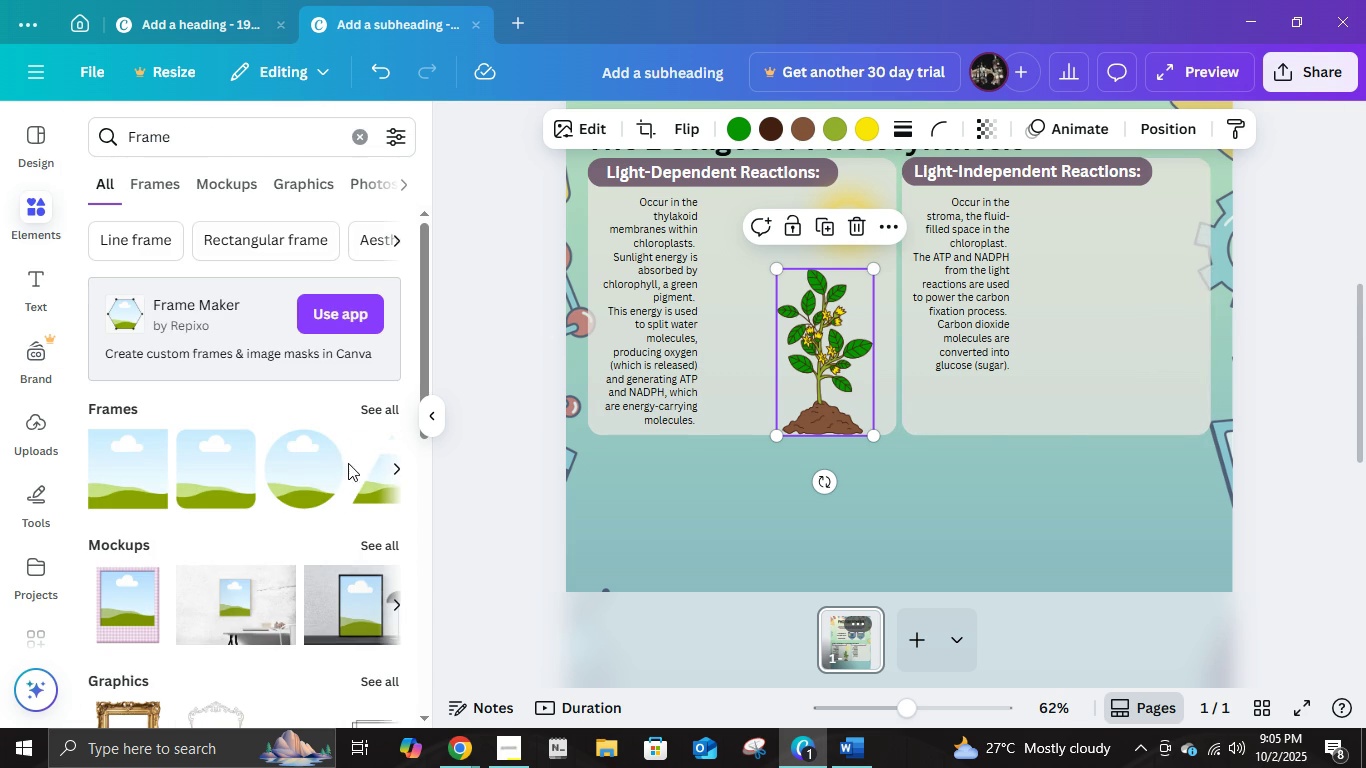 
left_click([335, 473])